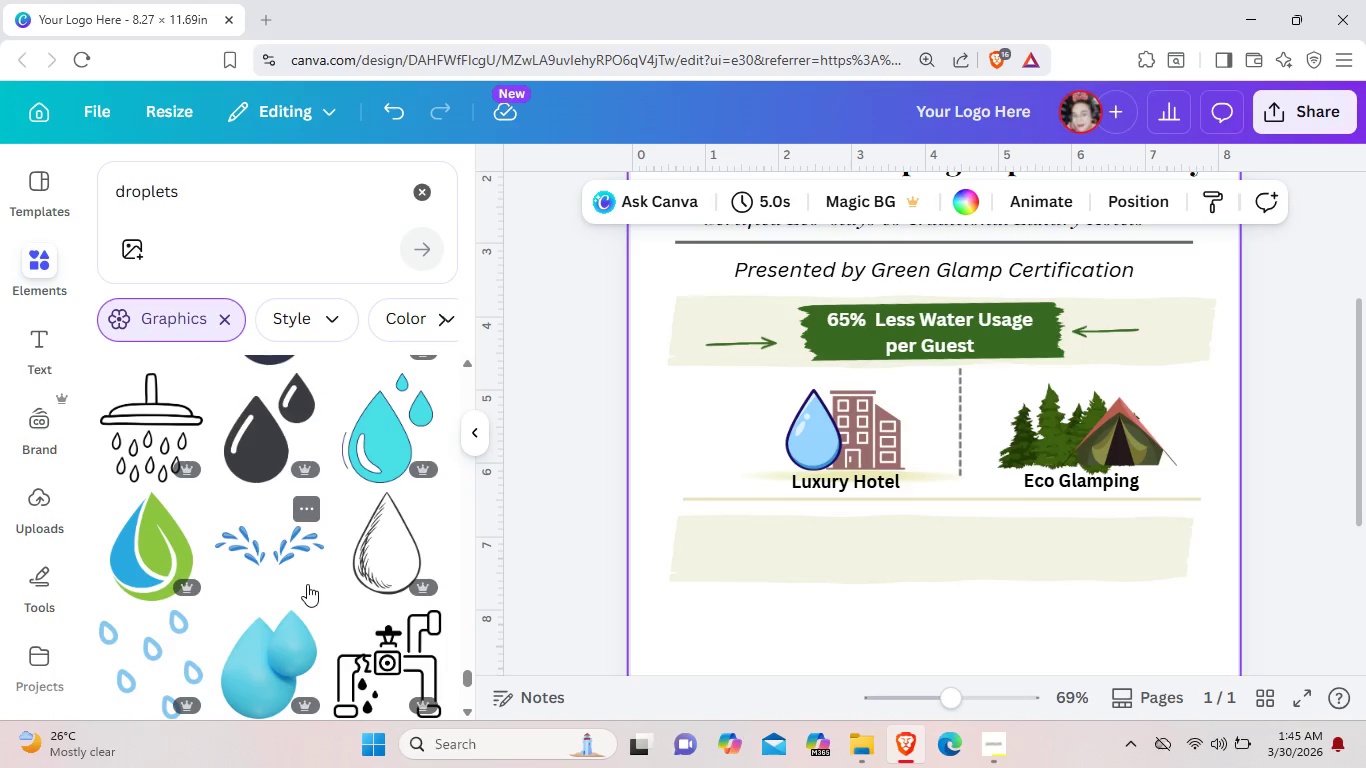 
scroll: coordinate [307, 584], scroll_direction: up, amount: 1.0
 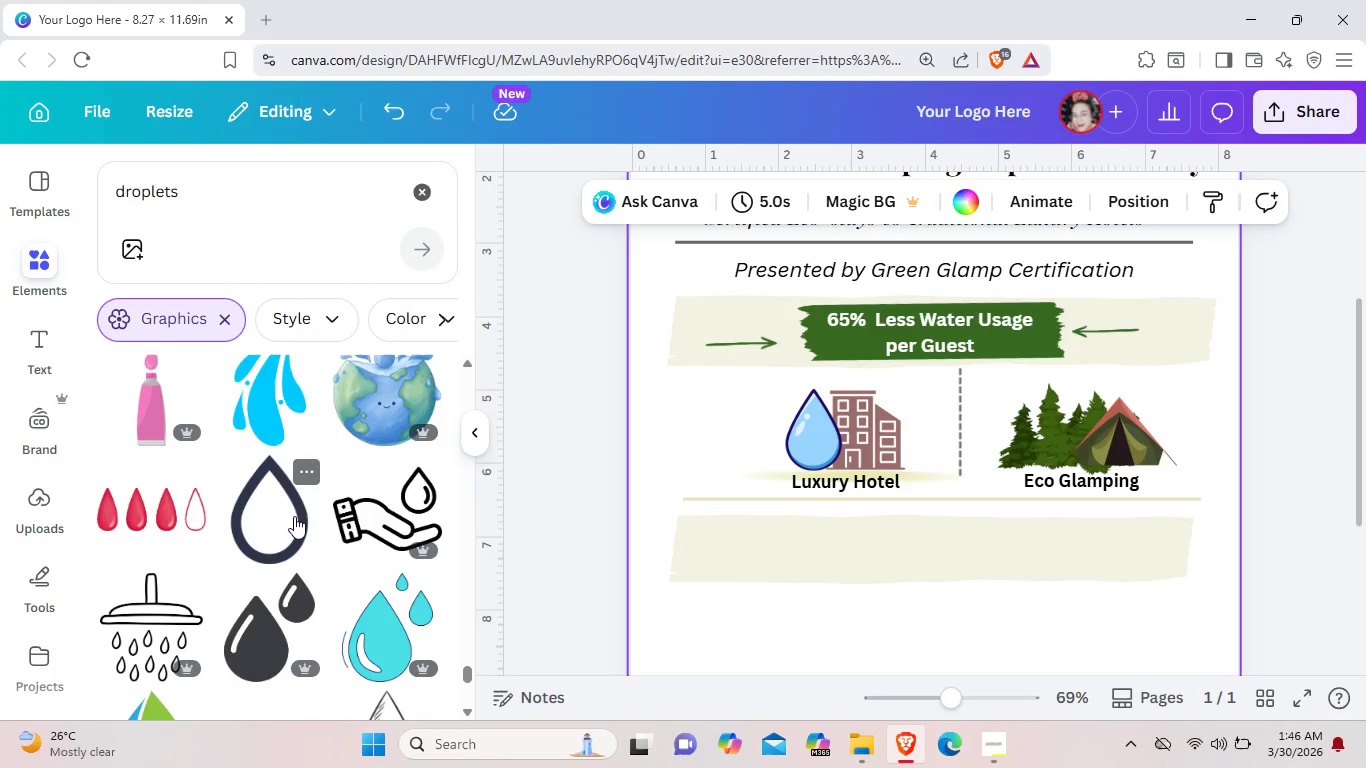 
scroll: coordinate [295, 522], scroll_direction: down, amount: 21.0
 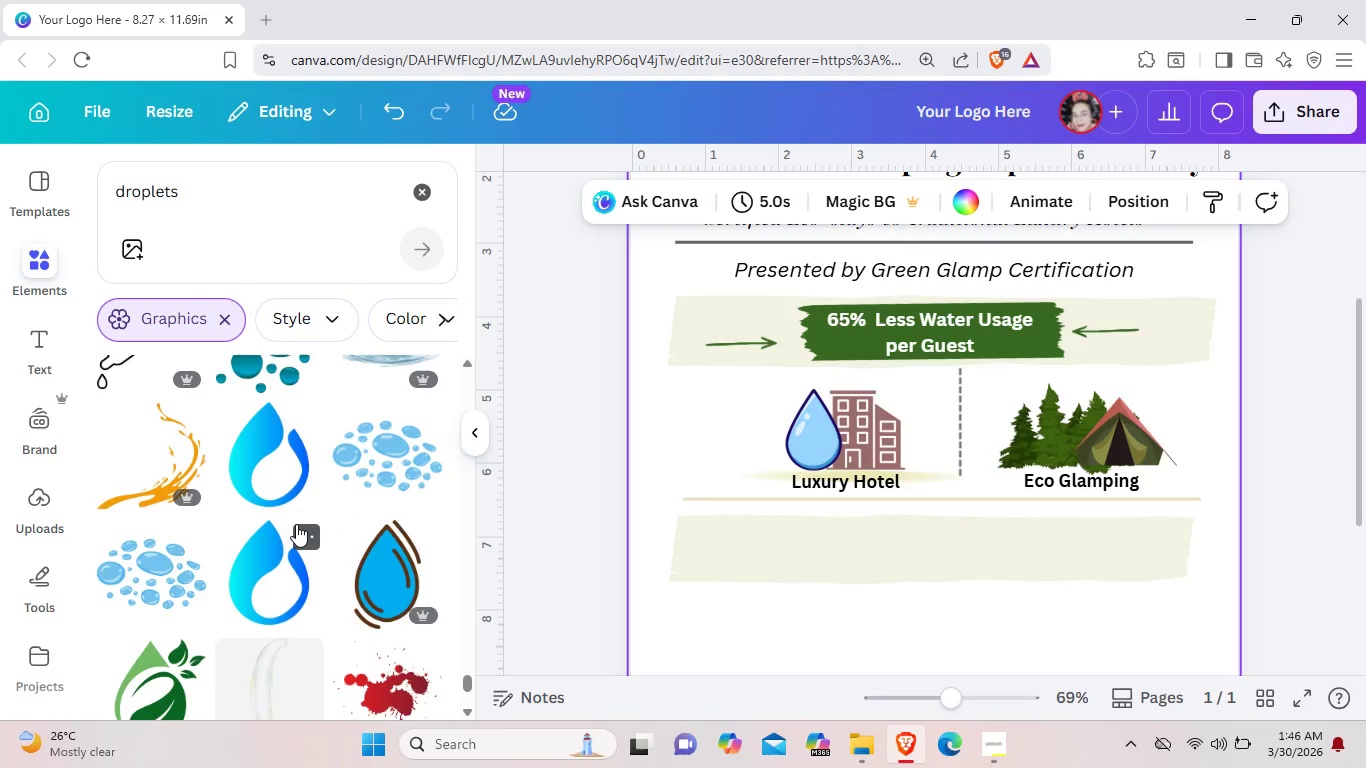 
scroll: coordinate [297, 530], scroll_direction: down, amount: 5.0
 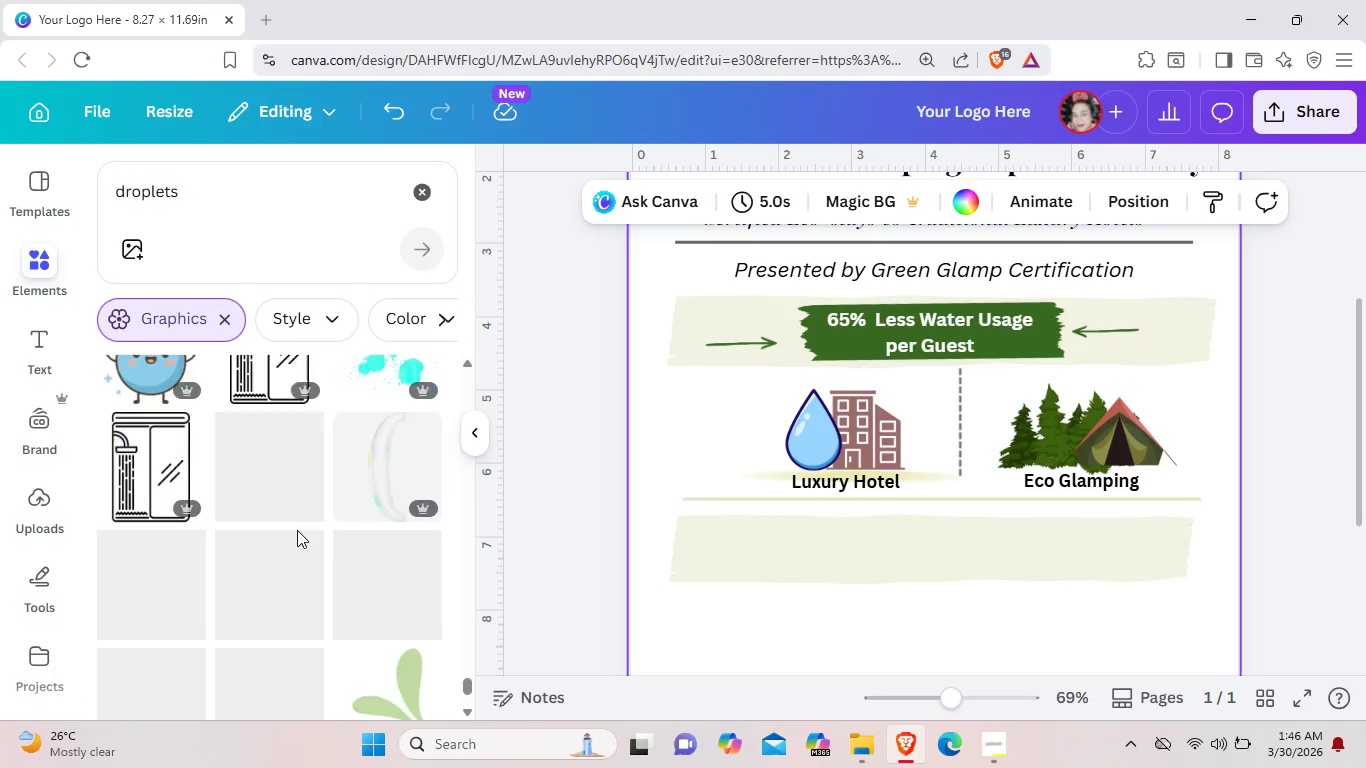 
scroll: coordinate [297, 530], scroll_direction: up, amount: 2.0
 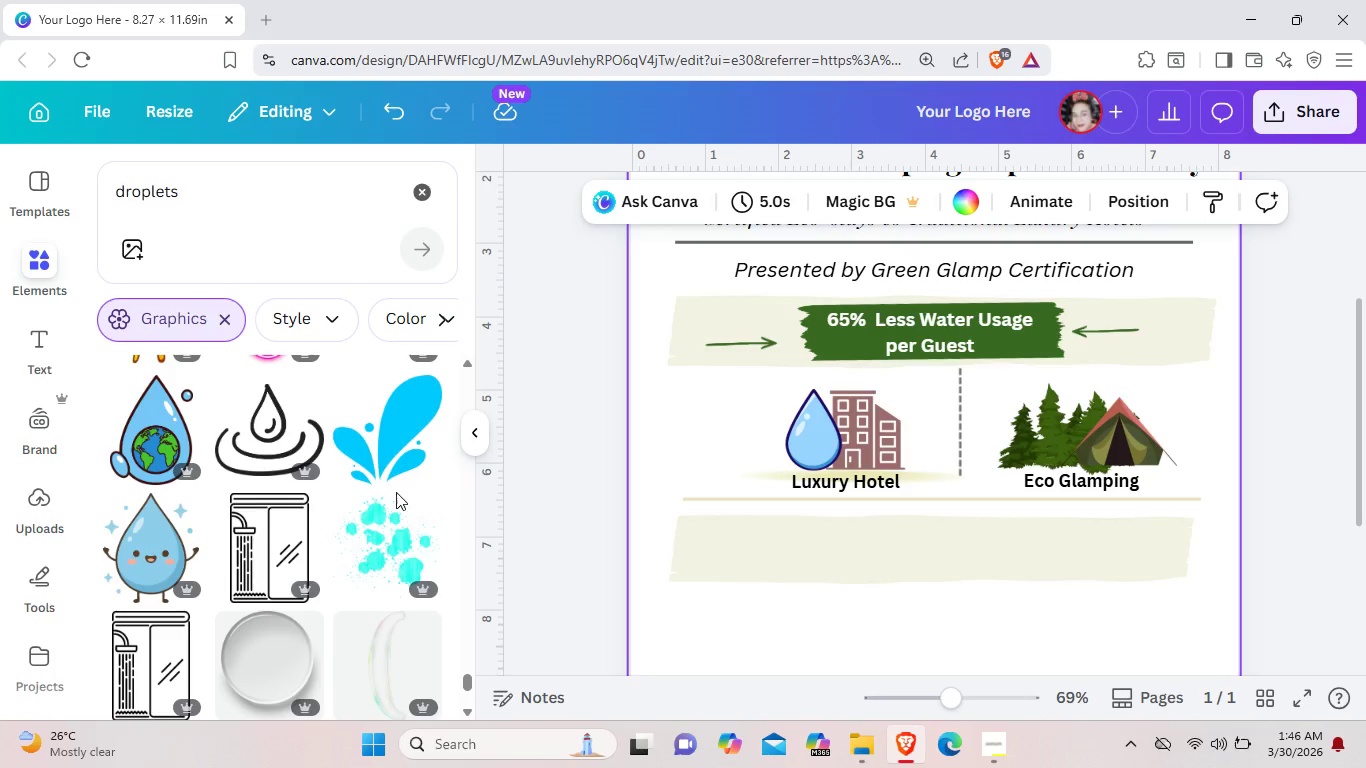 
scroll: coordinate [275, 552], scroll_direction: down, amount: 21.0
 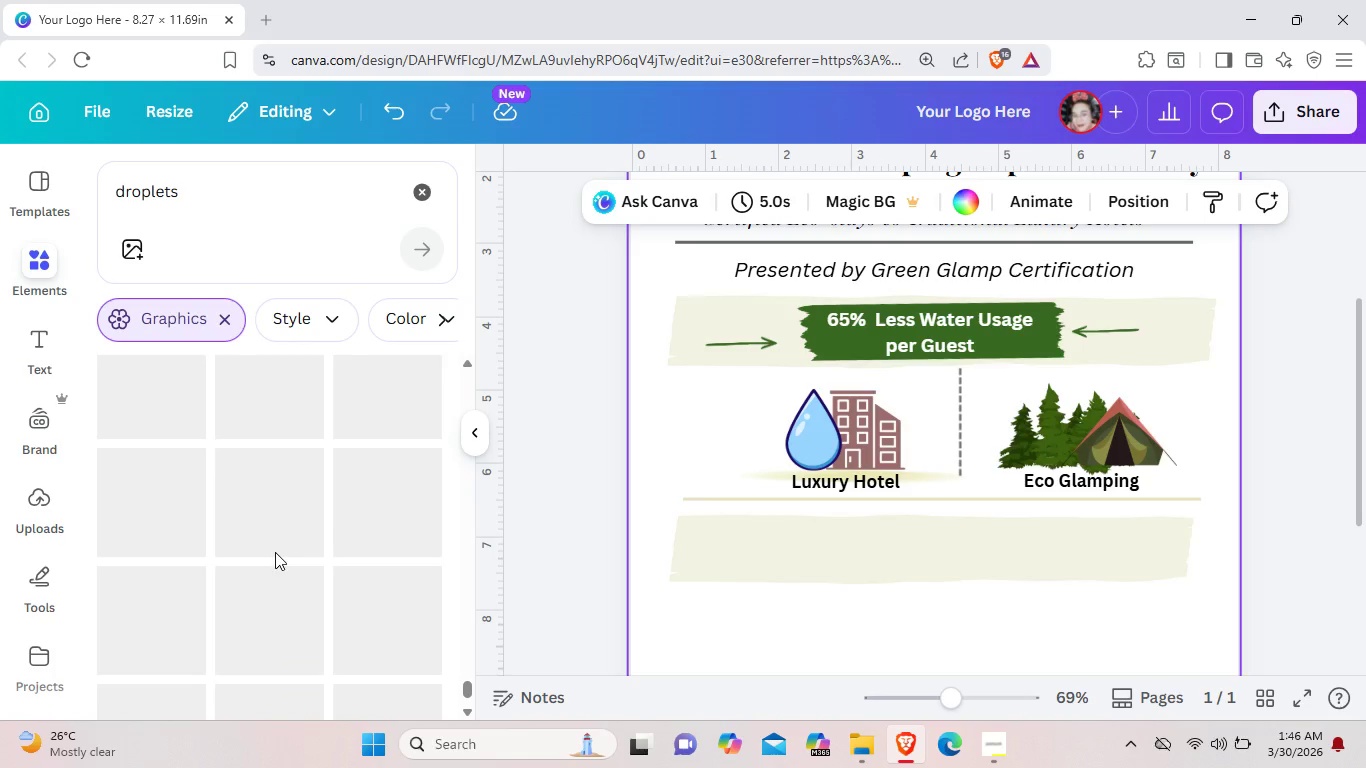 
scroll: coordinate [275, 552], scroll_direction: down, amount: 2.0
 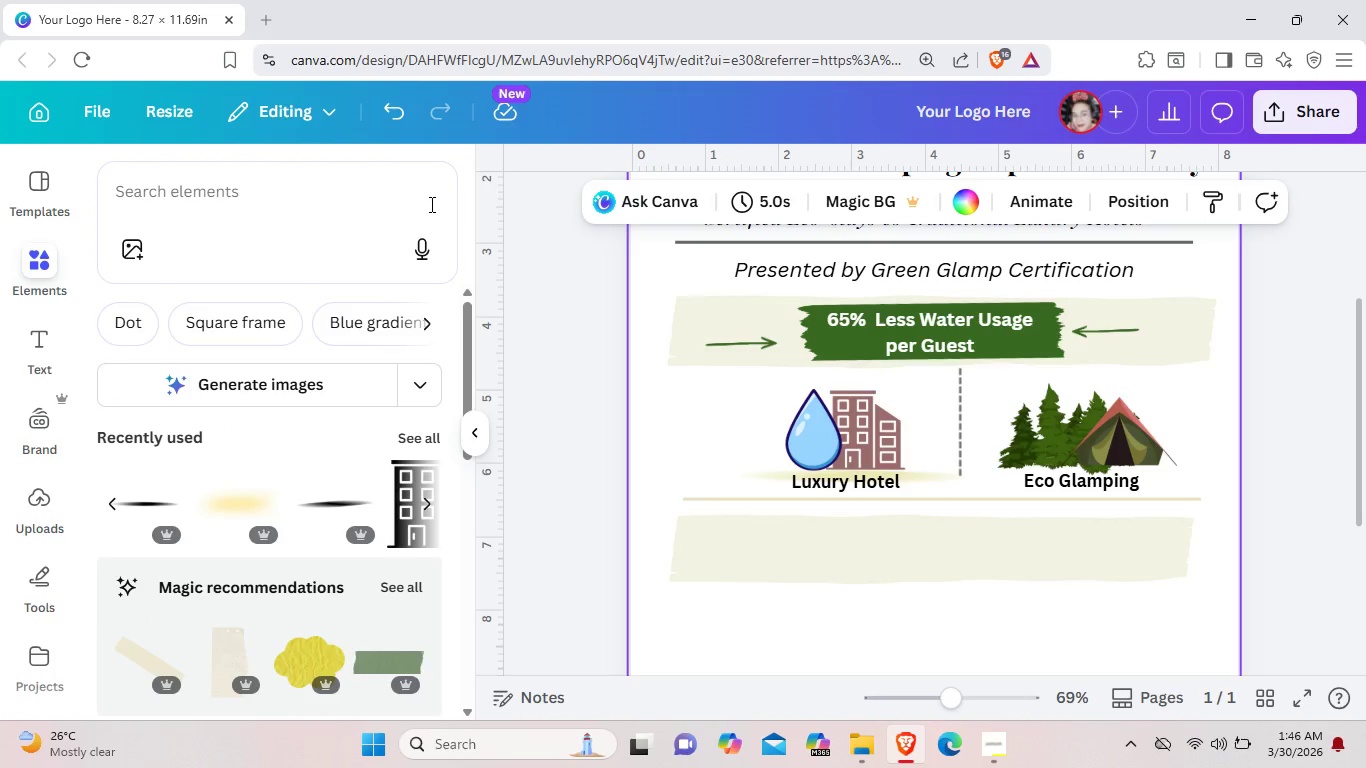 
left_click([409, 432])
 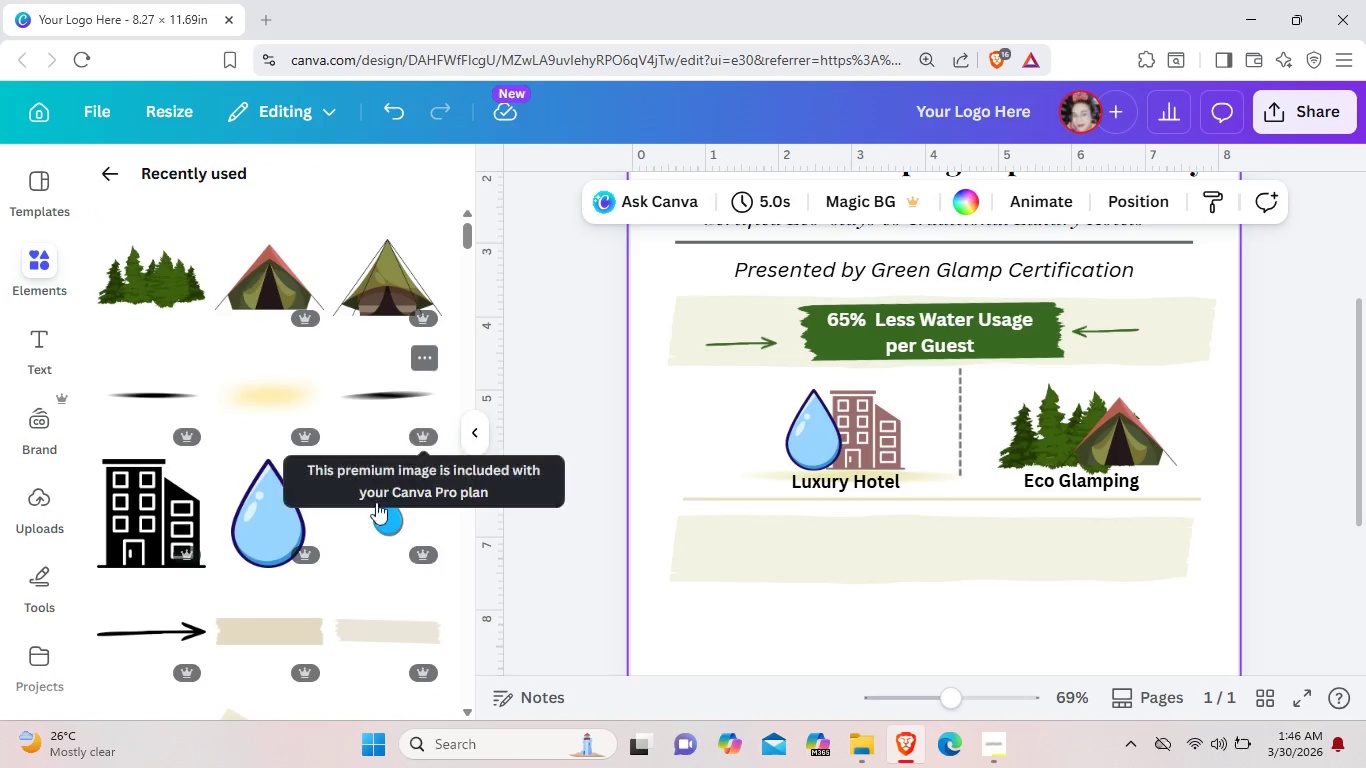 
scroll: coordinate [349, 553], scroll_direction: down, amount: 19.0
 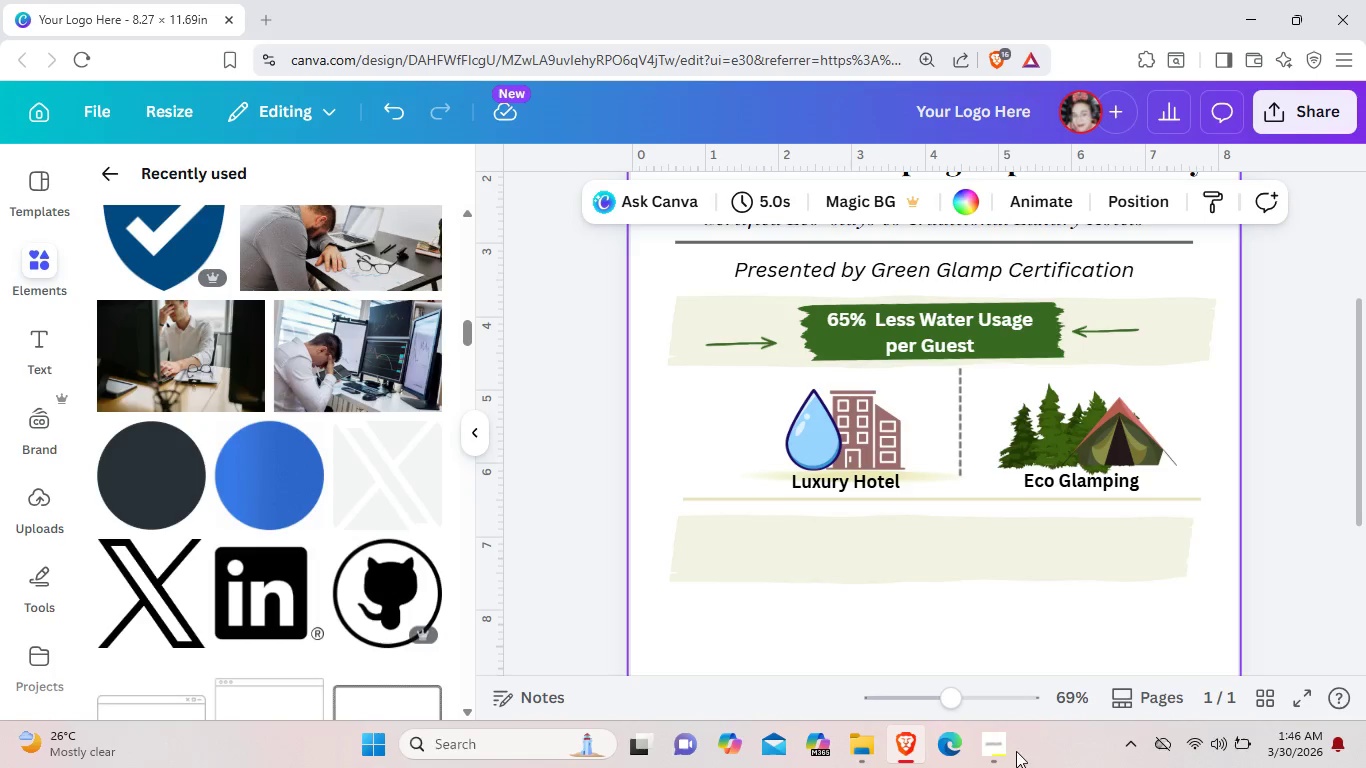 
left_click([996, 748])